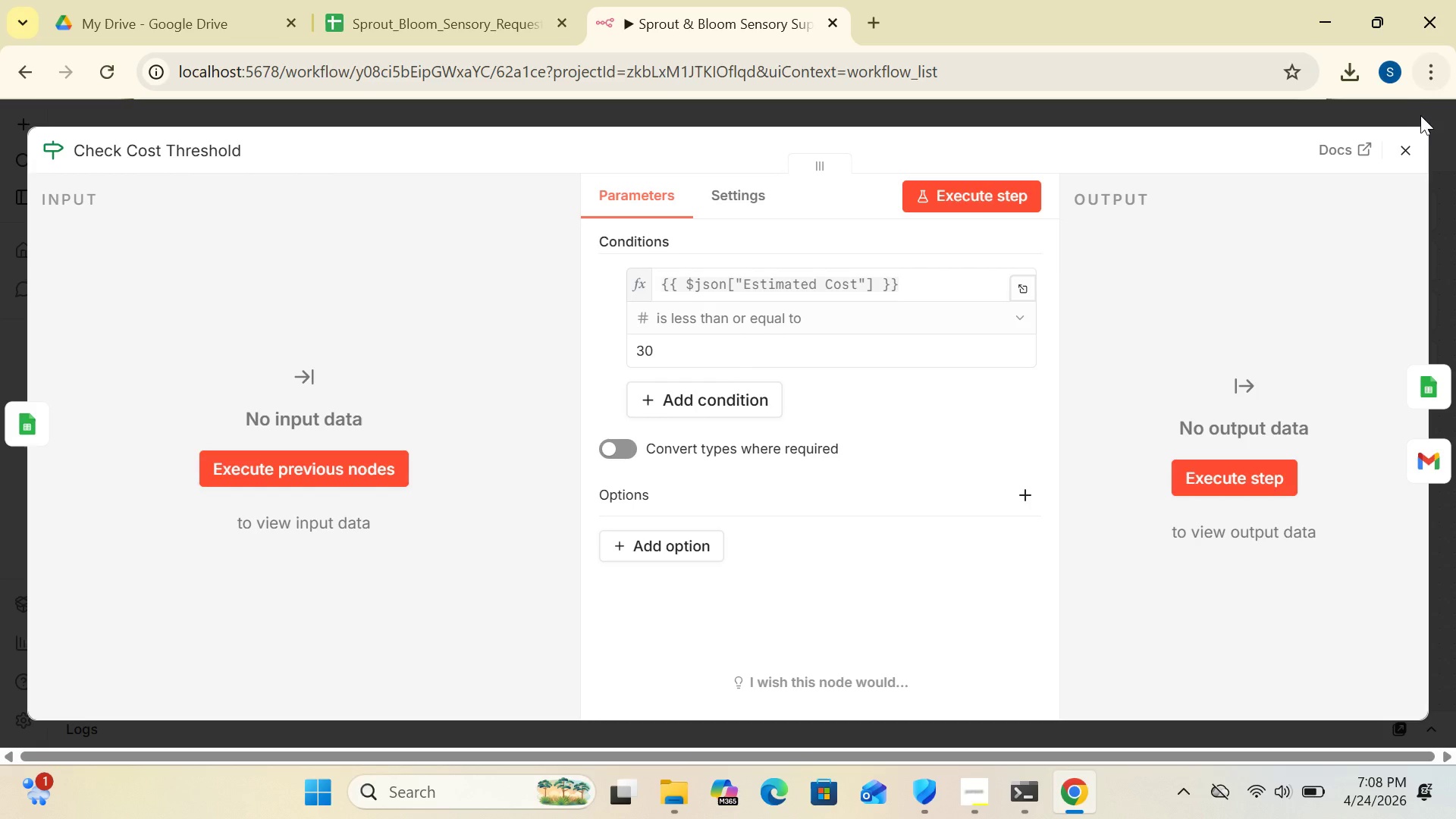 
left_click([1413, 143])
 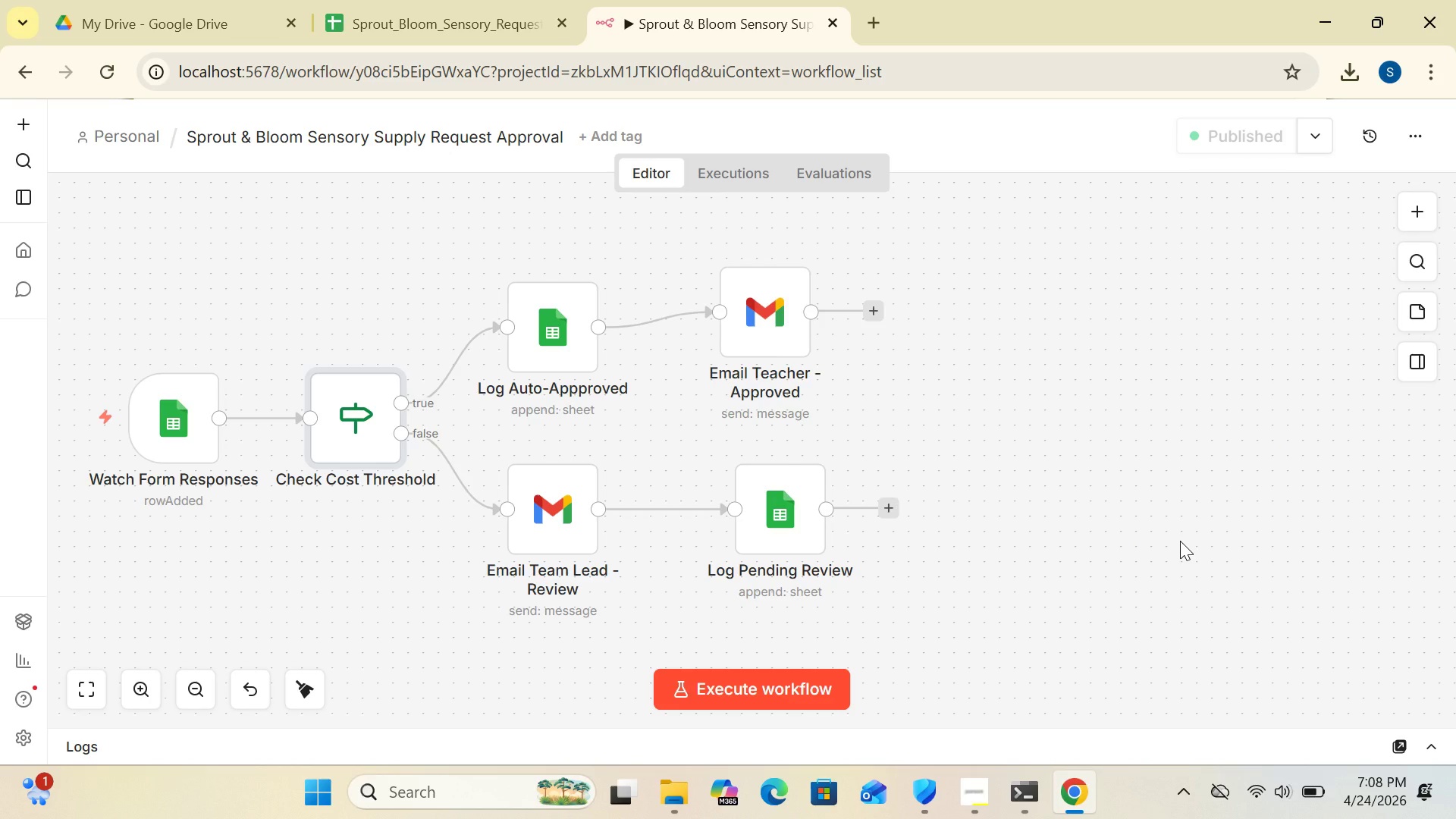 
wait(24.78)
 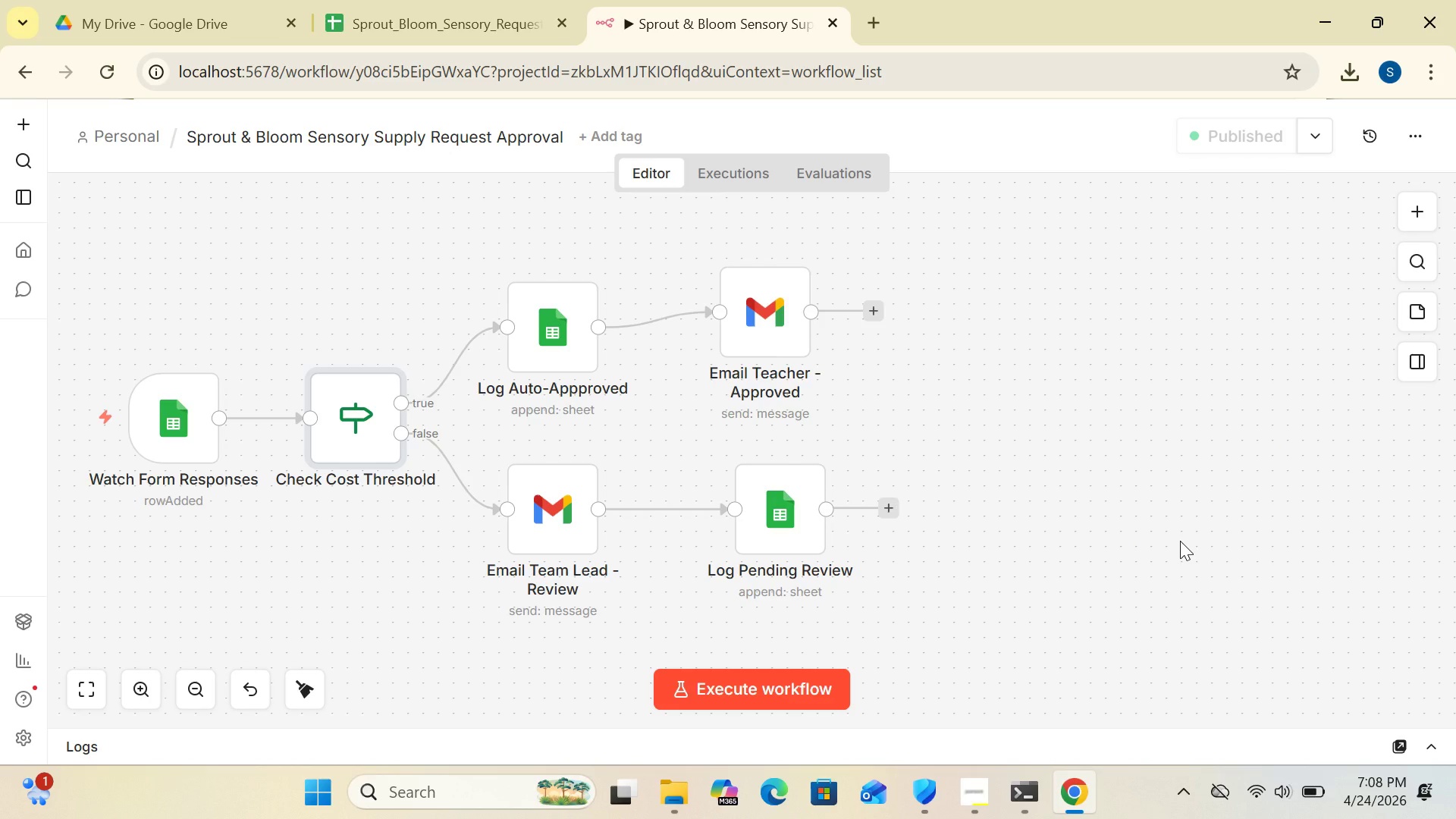 
left_click([784, 683])
 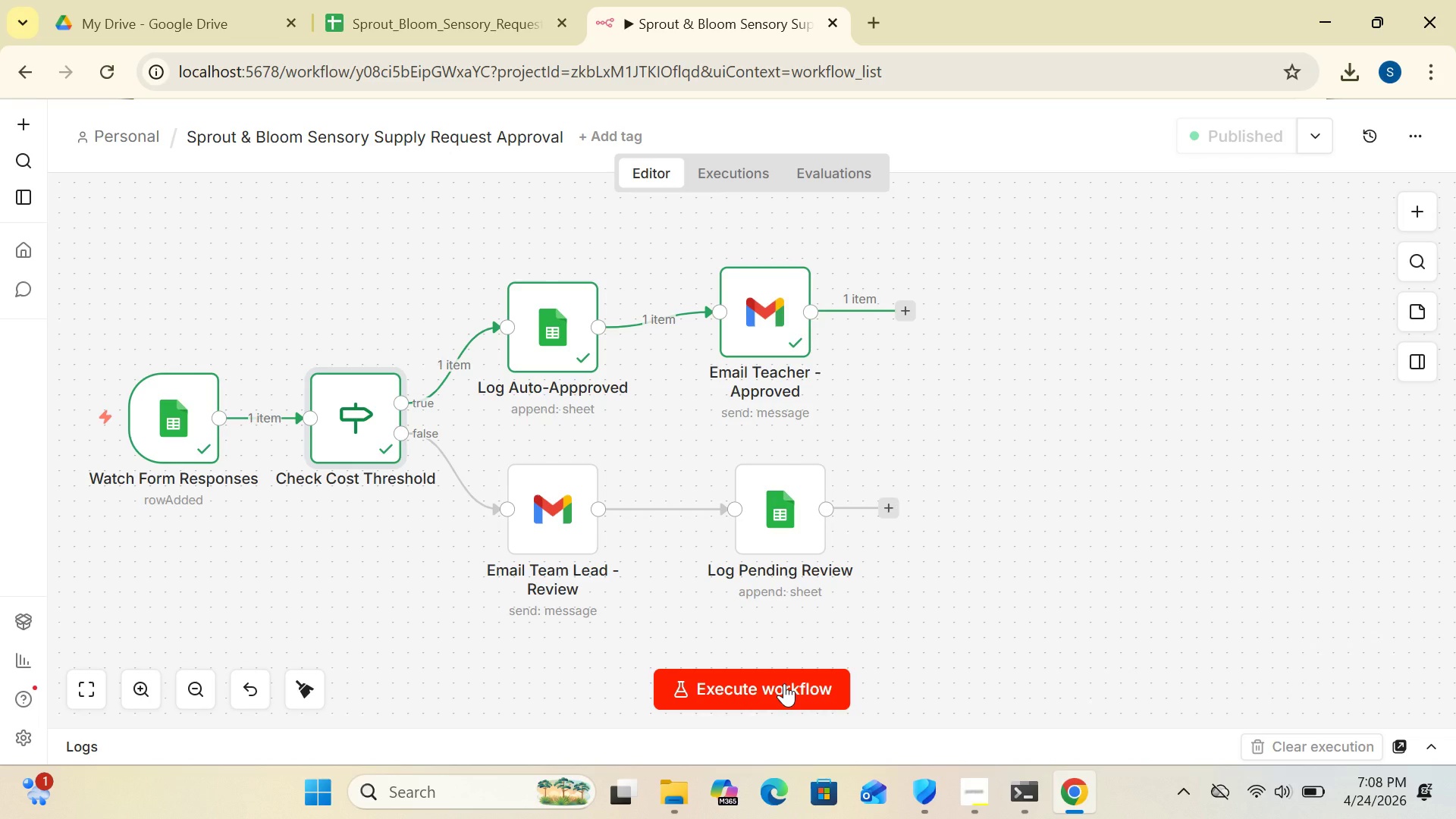 
wait(21.42)
 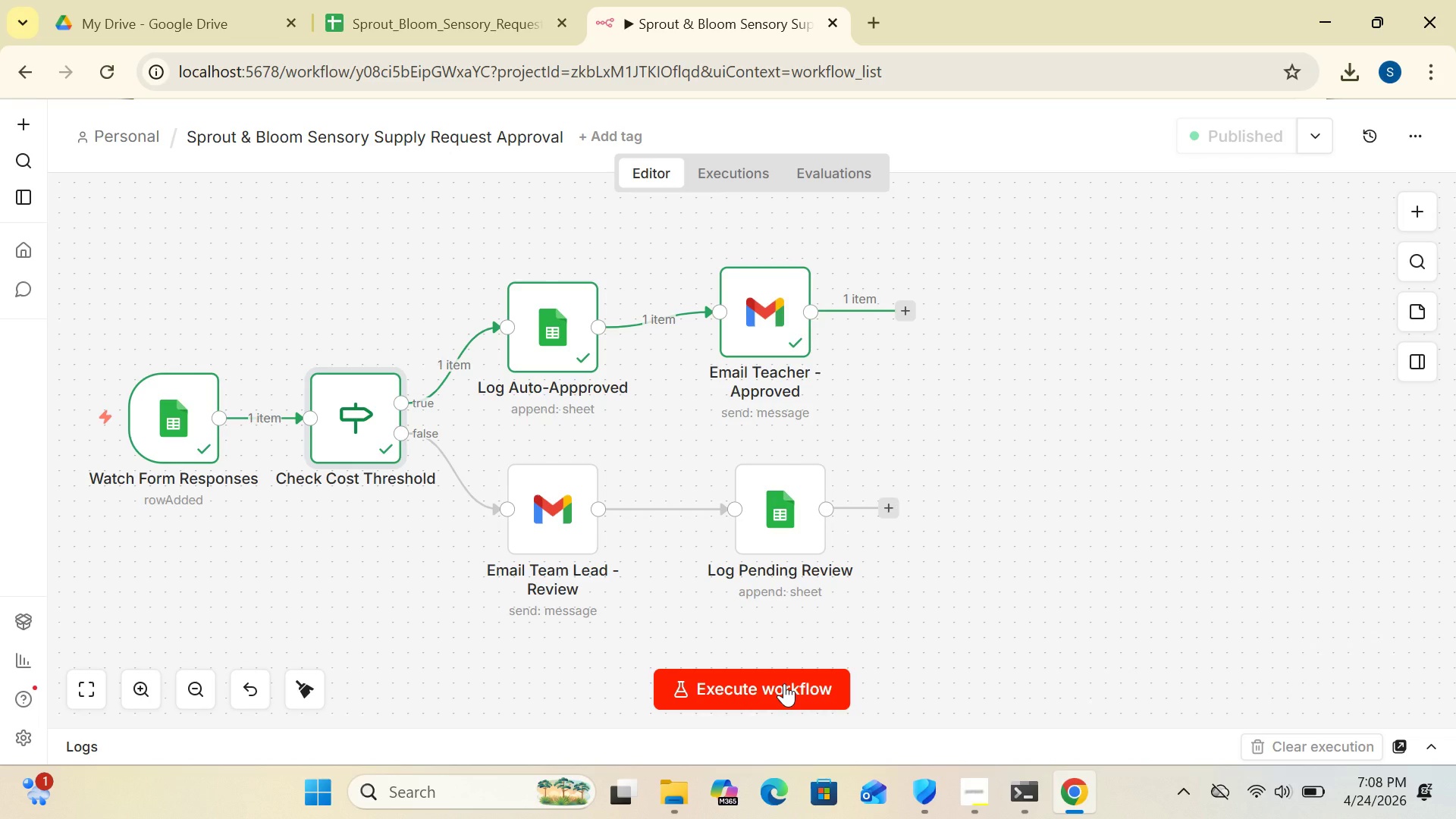 
left_click([455, 18])
 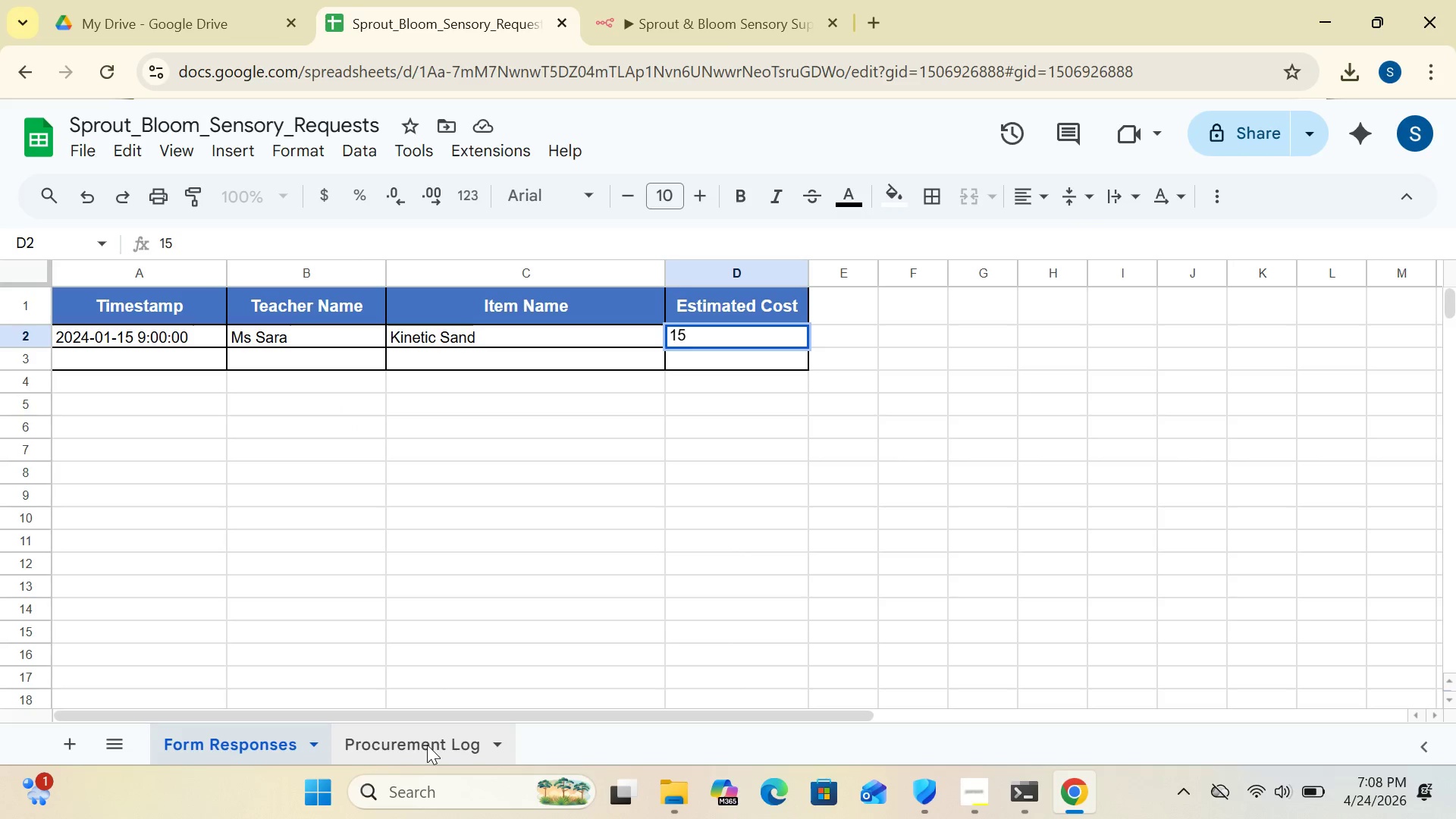 
left_click([426, 745])
 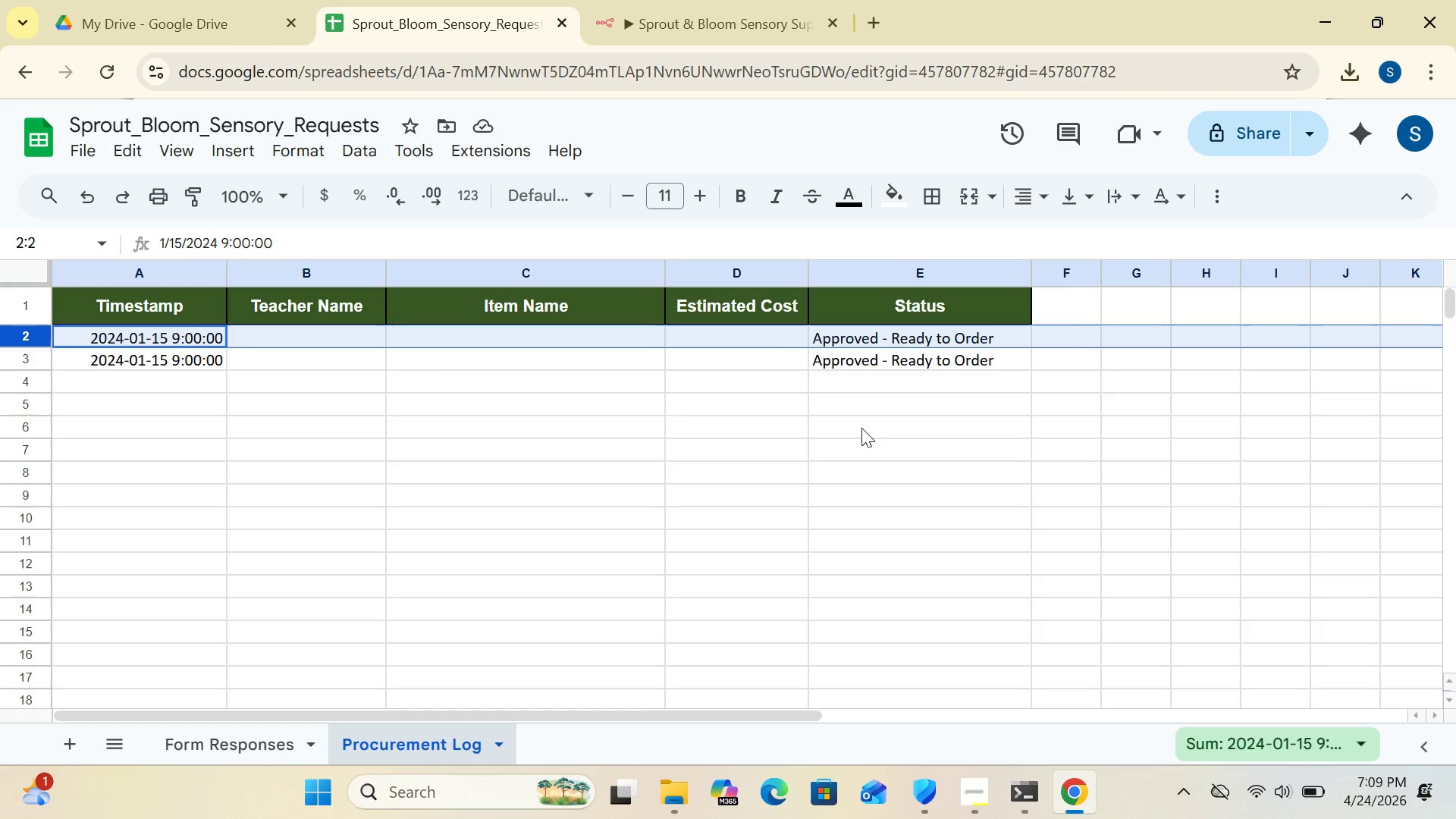 
wait(23.67)
 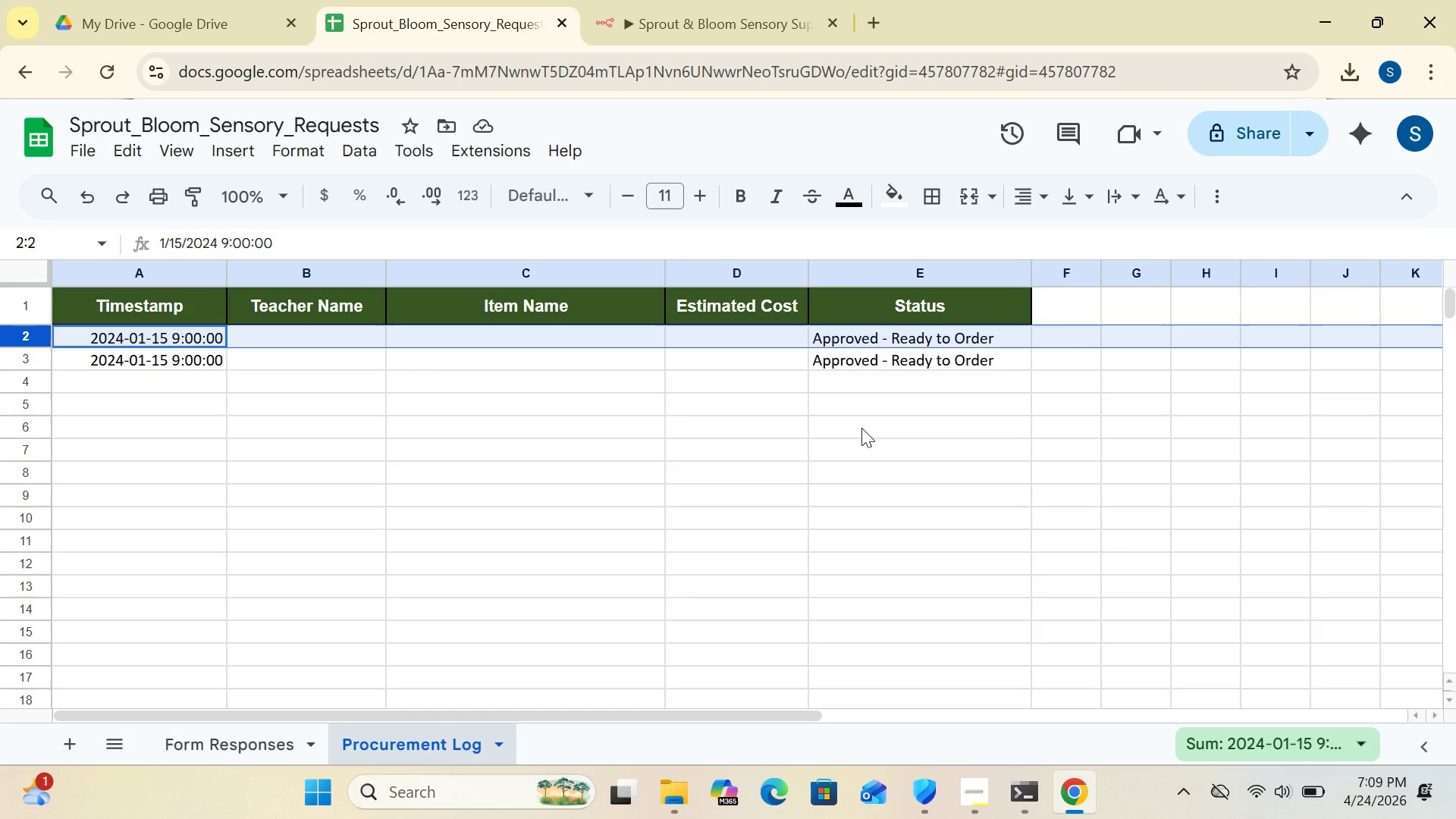 
left_click([684, 24])
 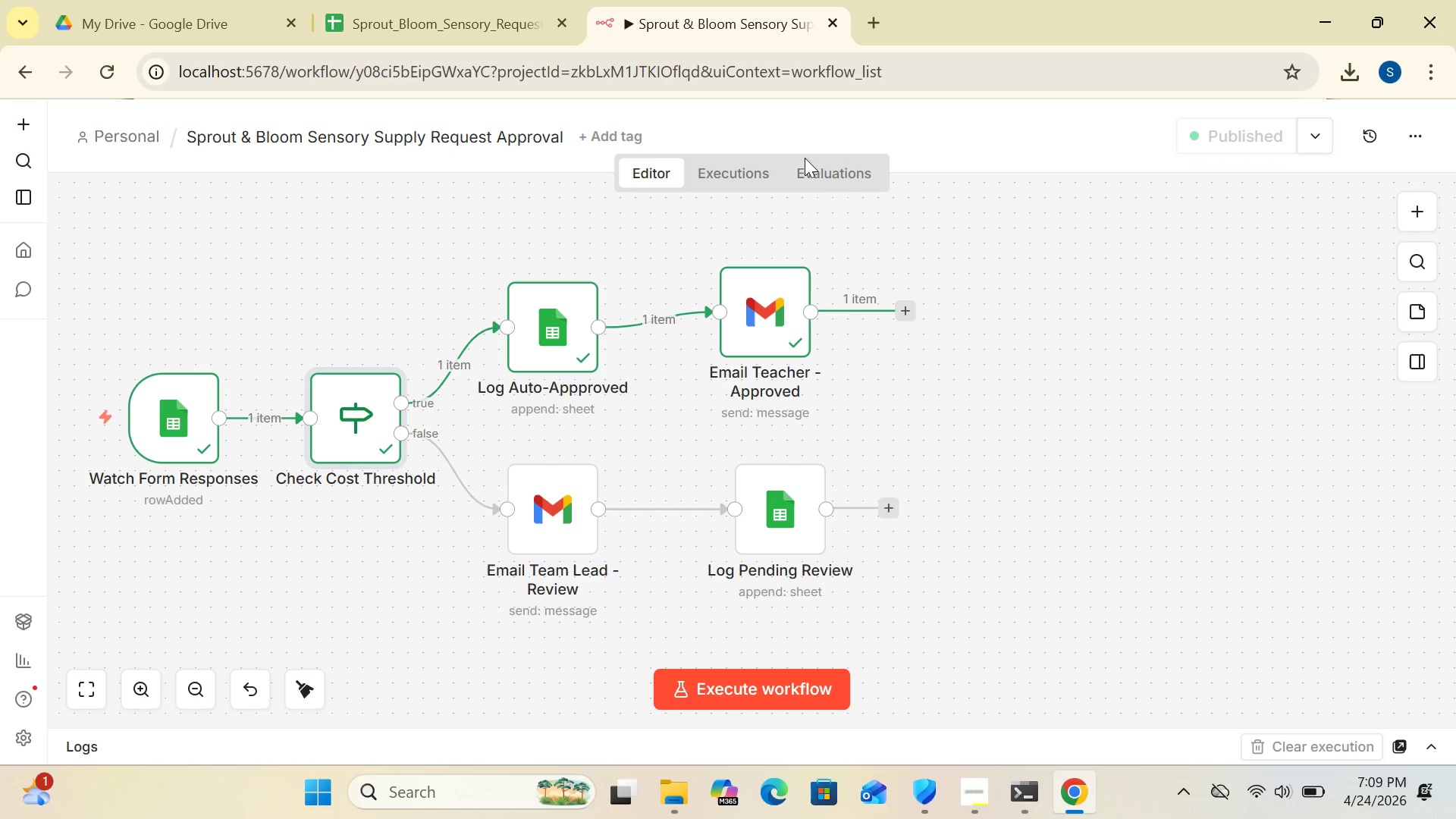 
wait(27.78)
 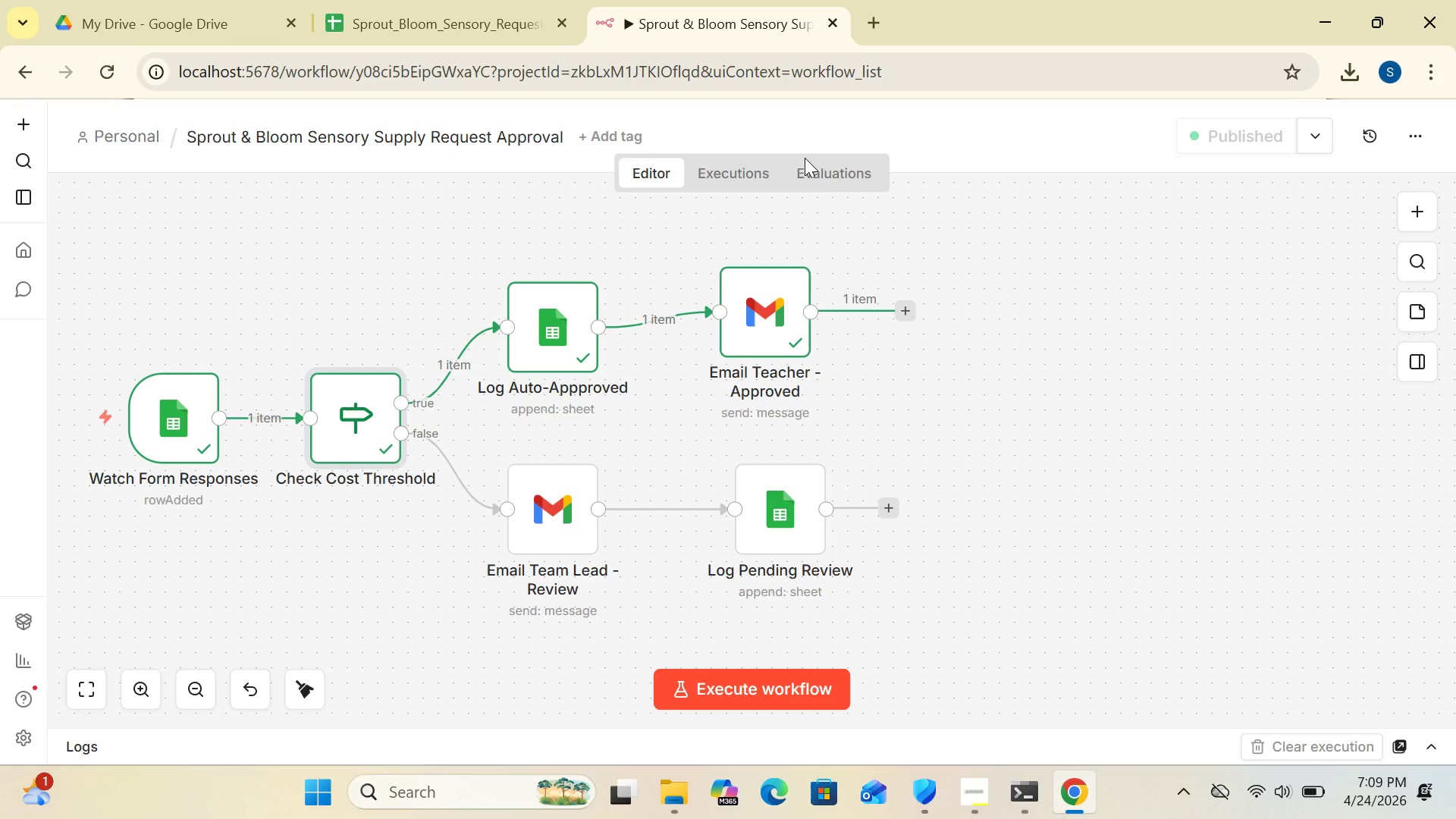 
double_click([758, 318])
 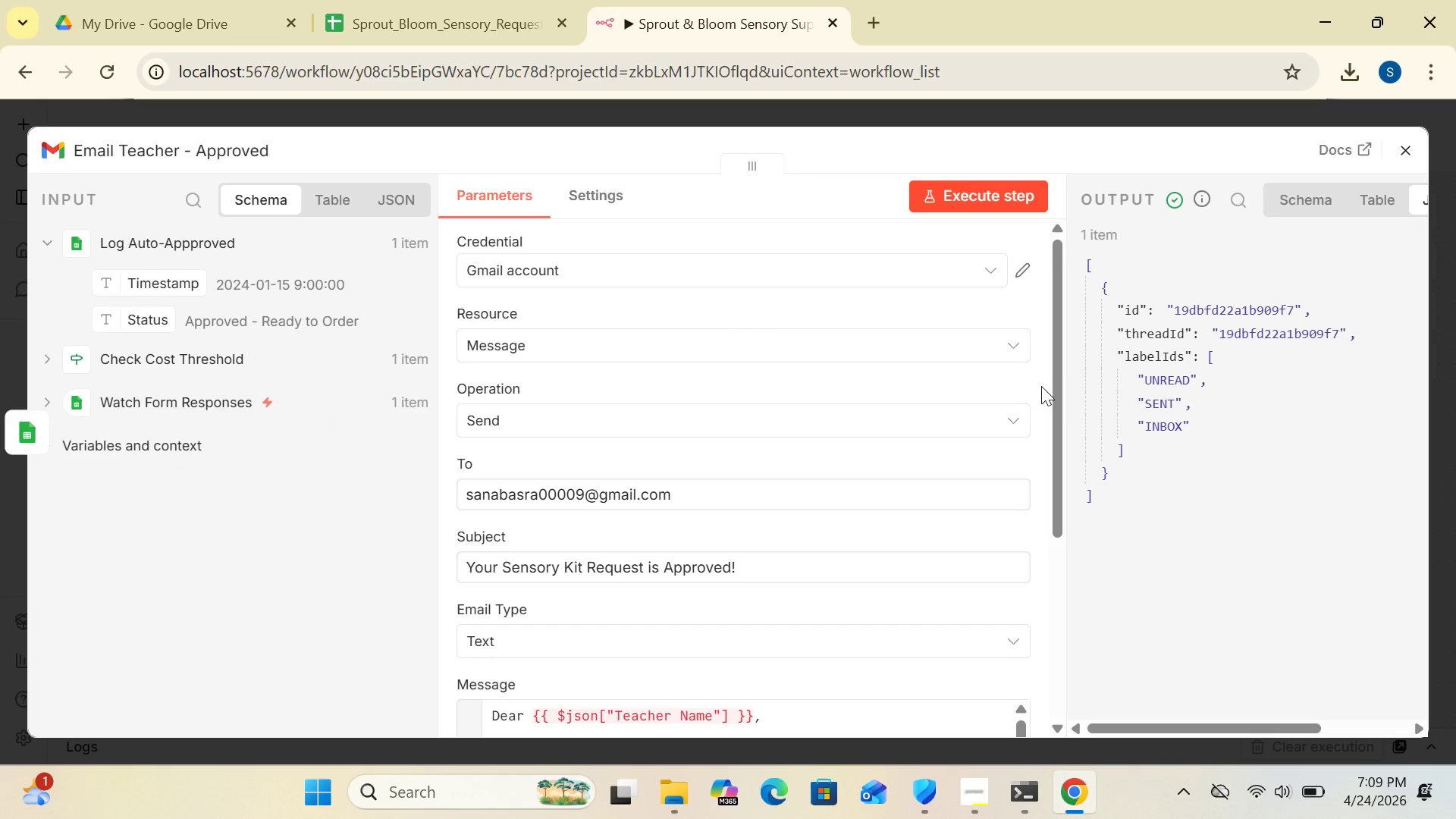 
left_click_drag(start_coordinate=[1056, 396], to_coordinate=[1066, 530])
 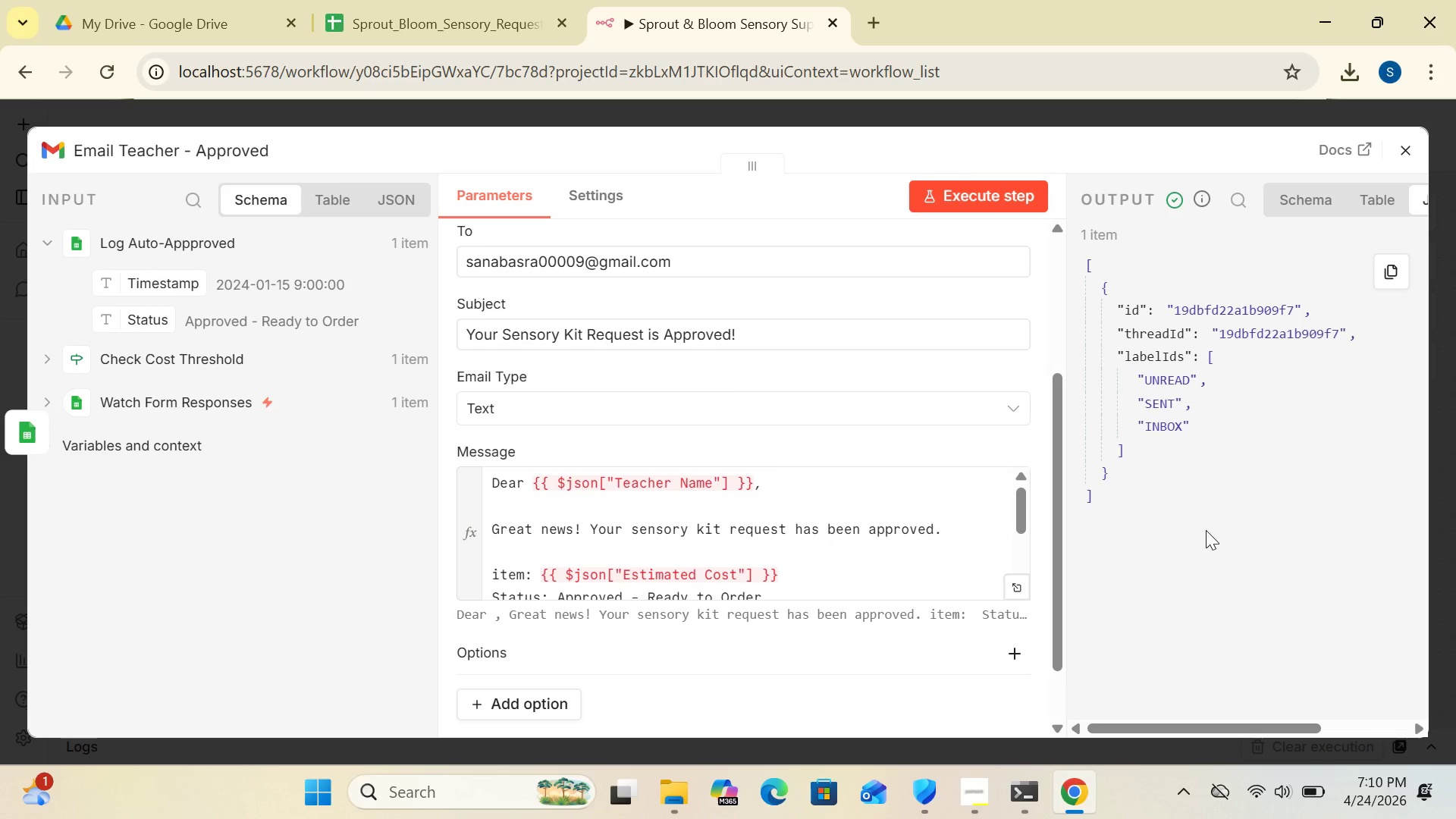 
wait(19.39)
 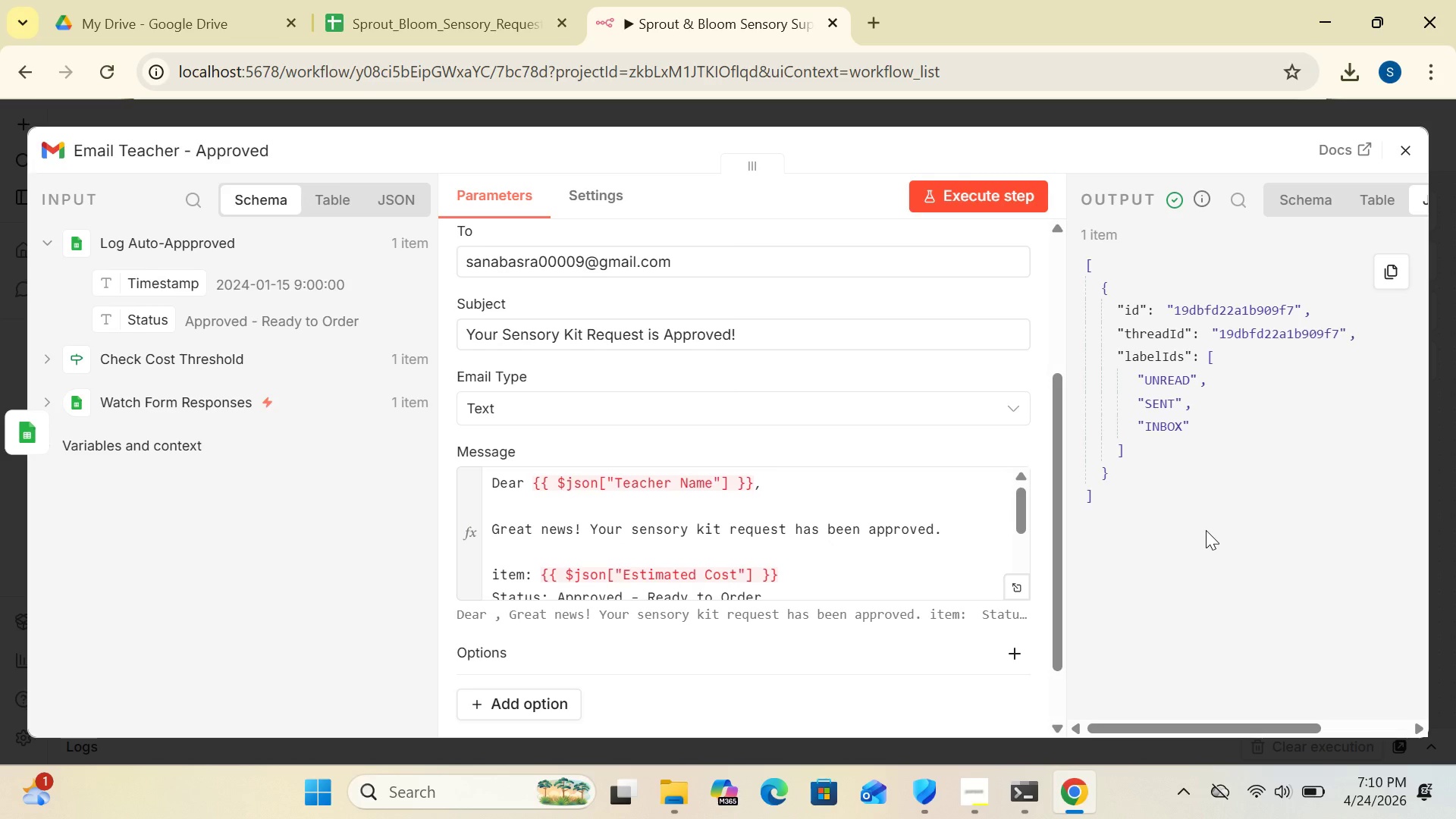 
left_click([1404, 147])
 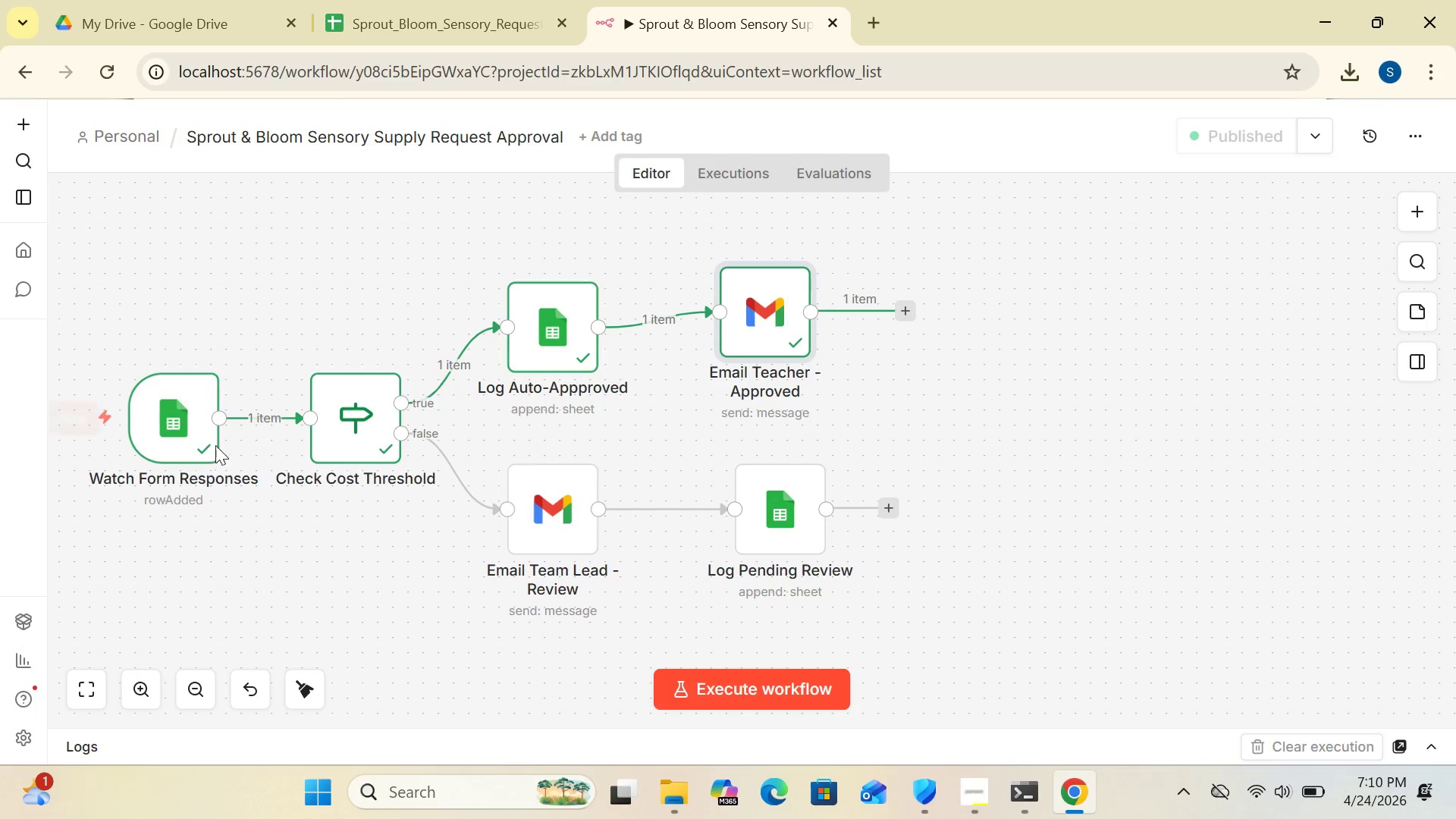 
double_click([185, 441])
 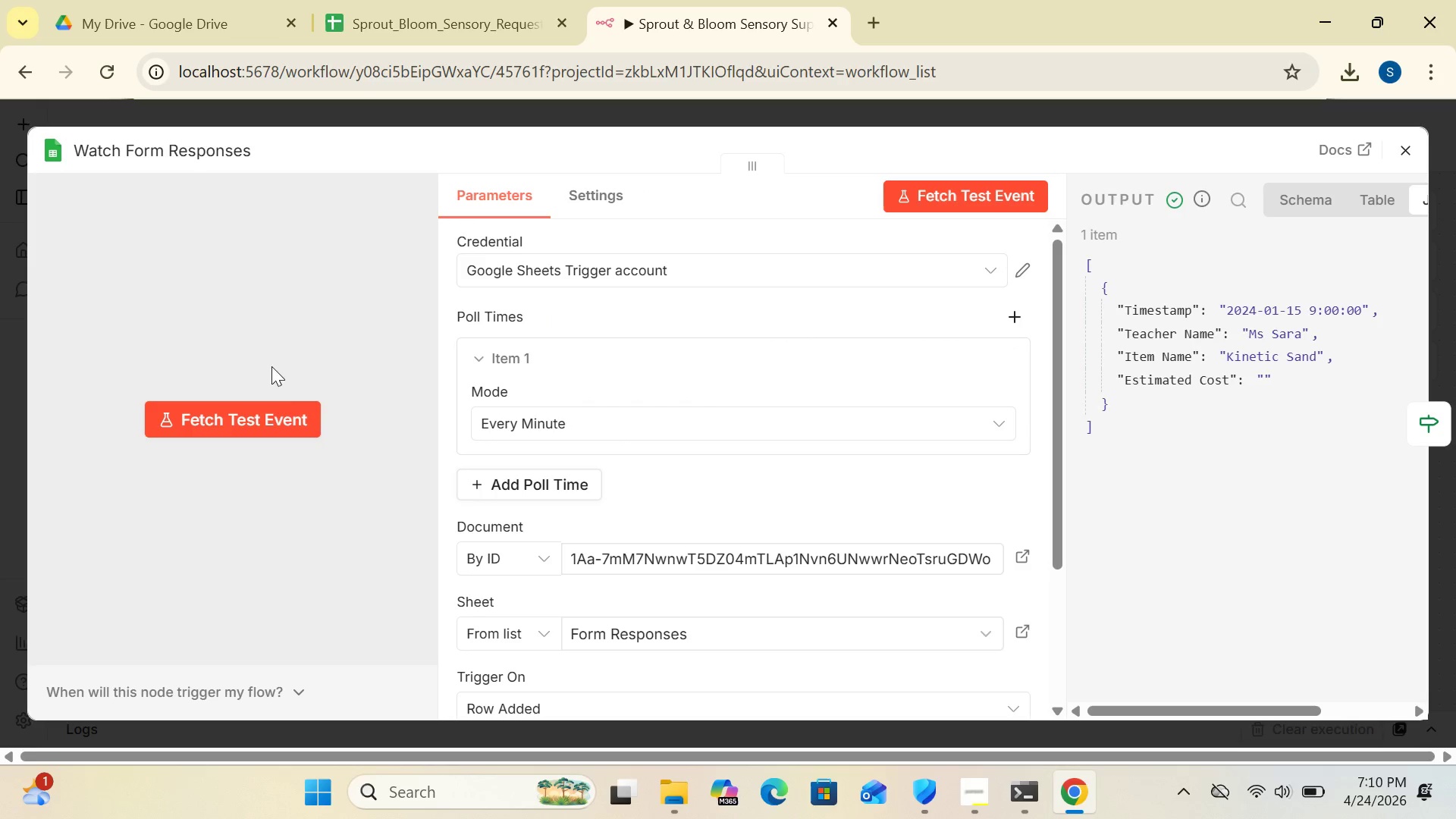 
left_click([249, 419])
 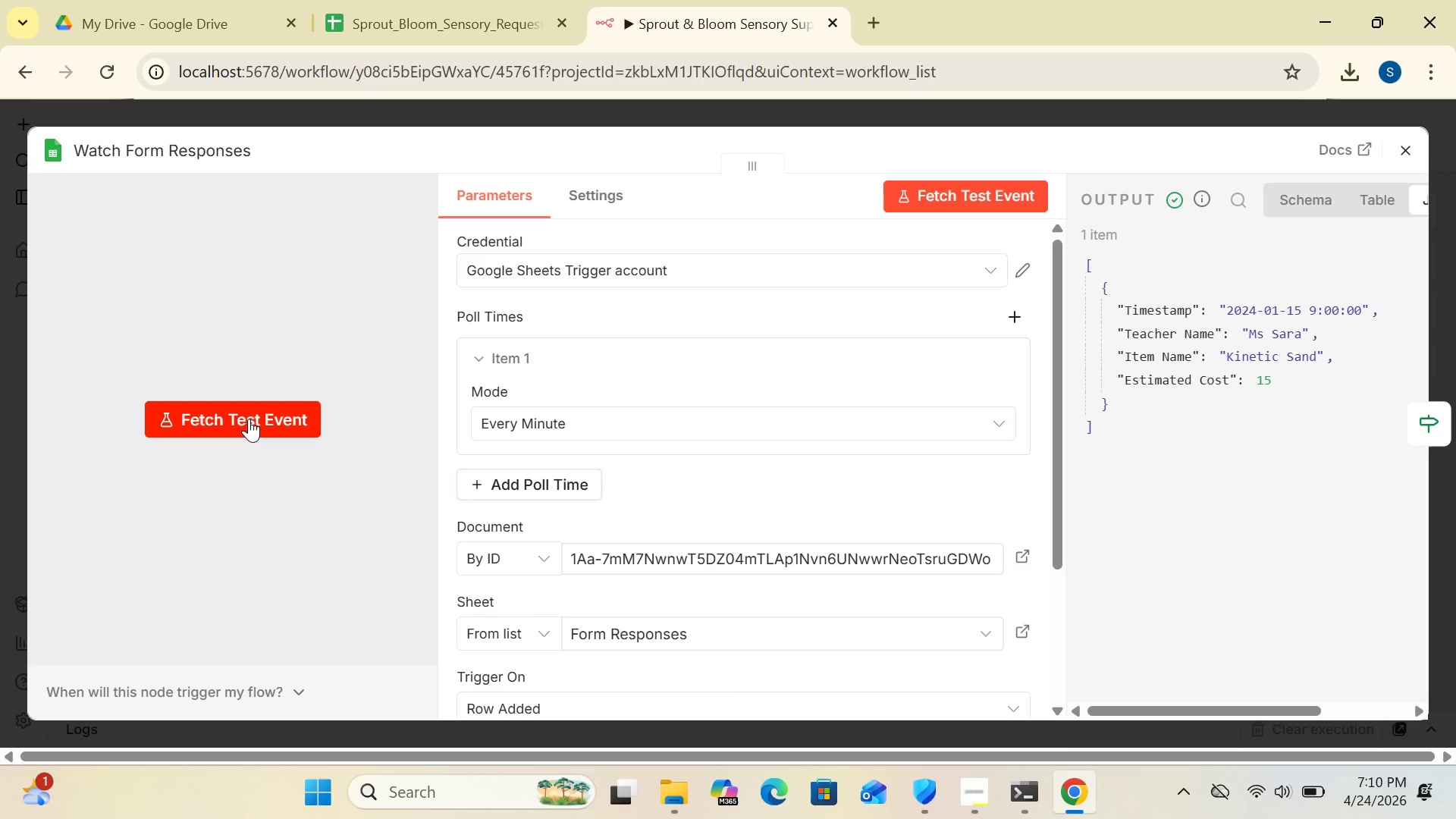 
wait(22.14)
 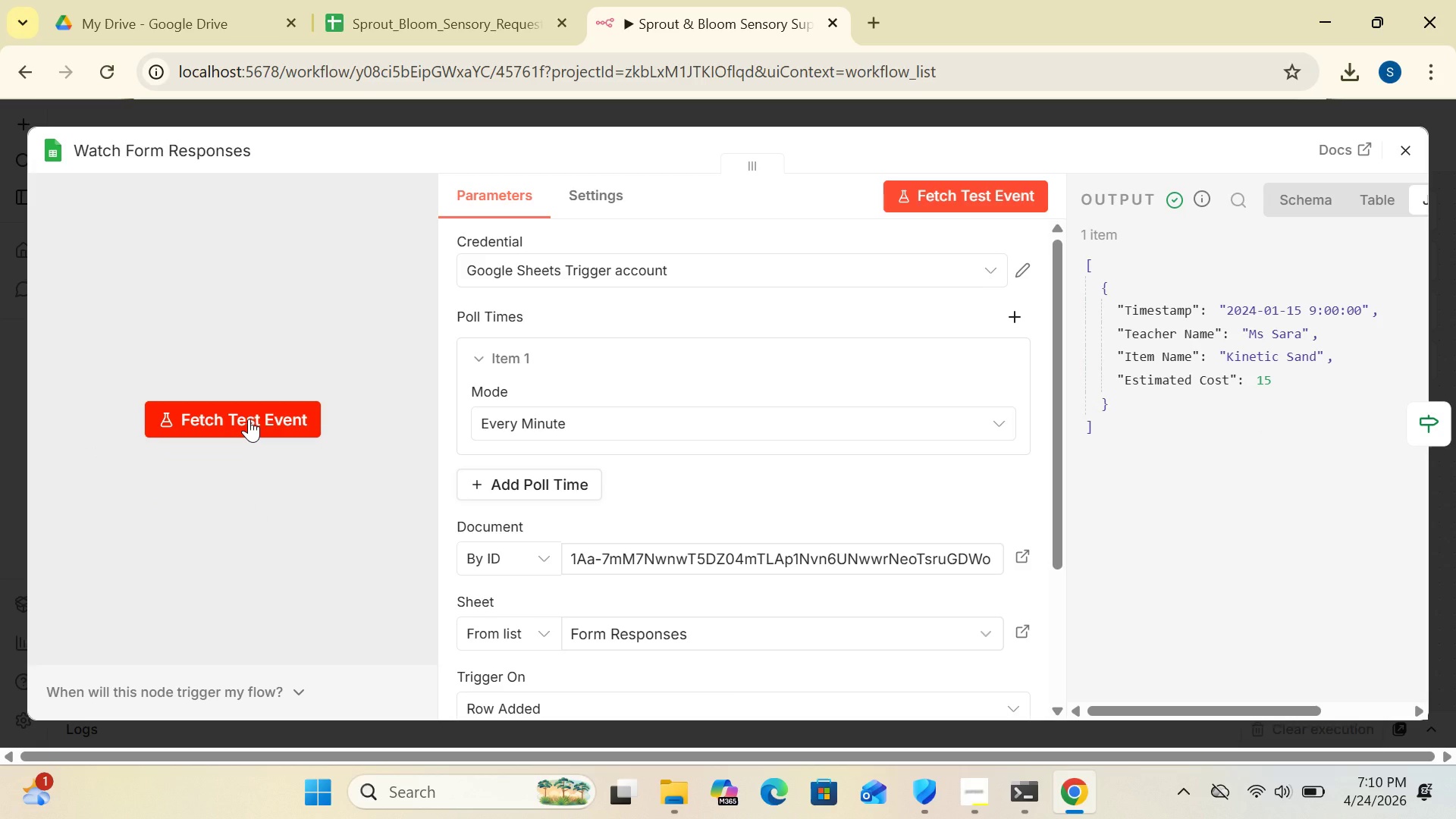 
left_click([965, 789])